 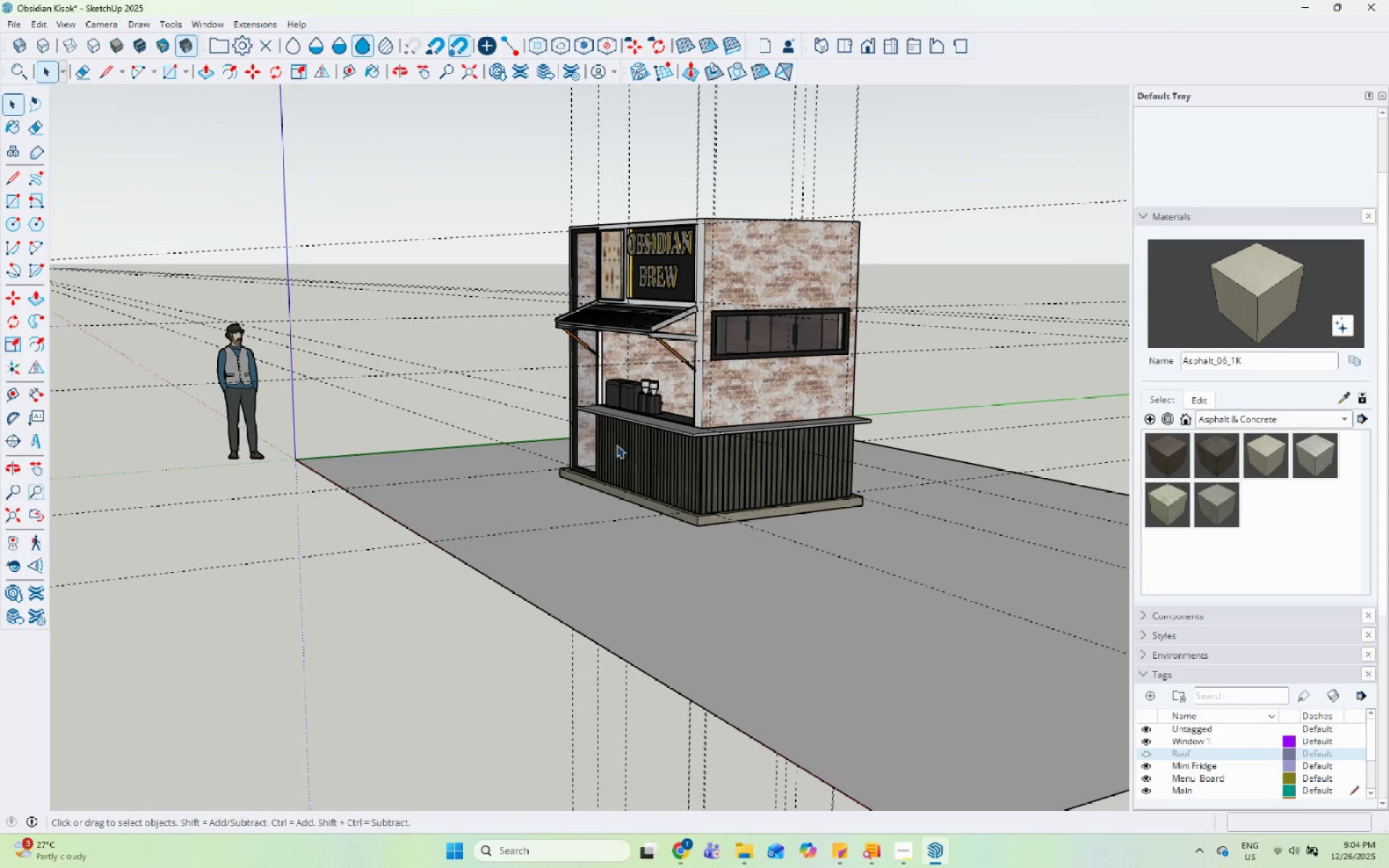 
scroll: coordinate [487, 428], scroll_direction: up, amount: 7.0
 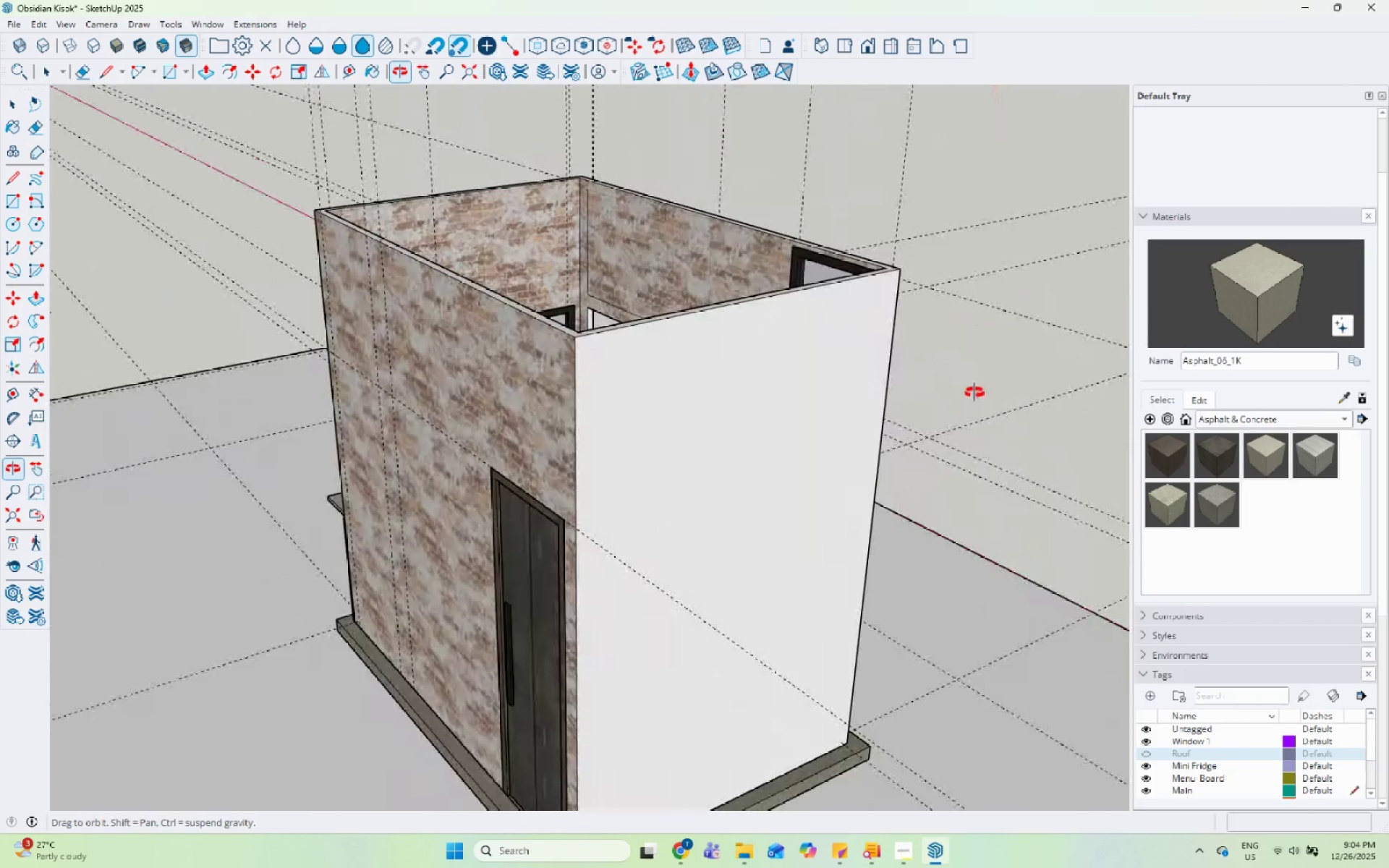 
double_click([531, 336])
 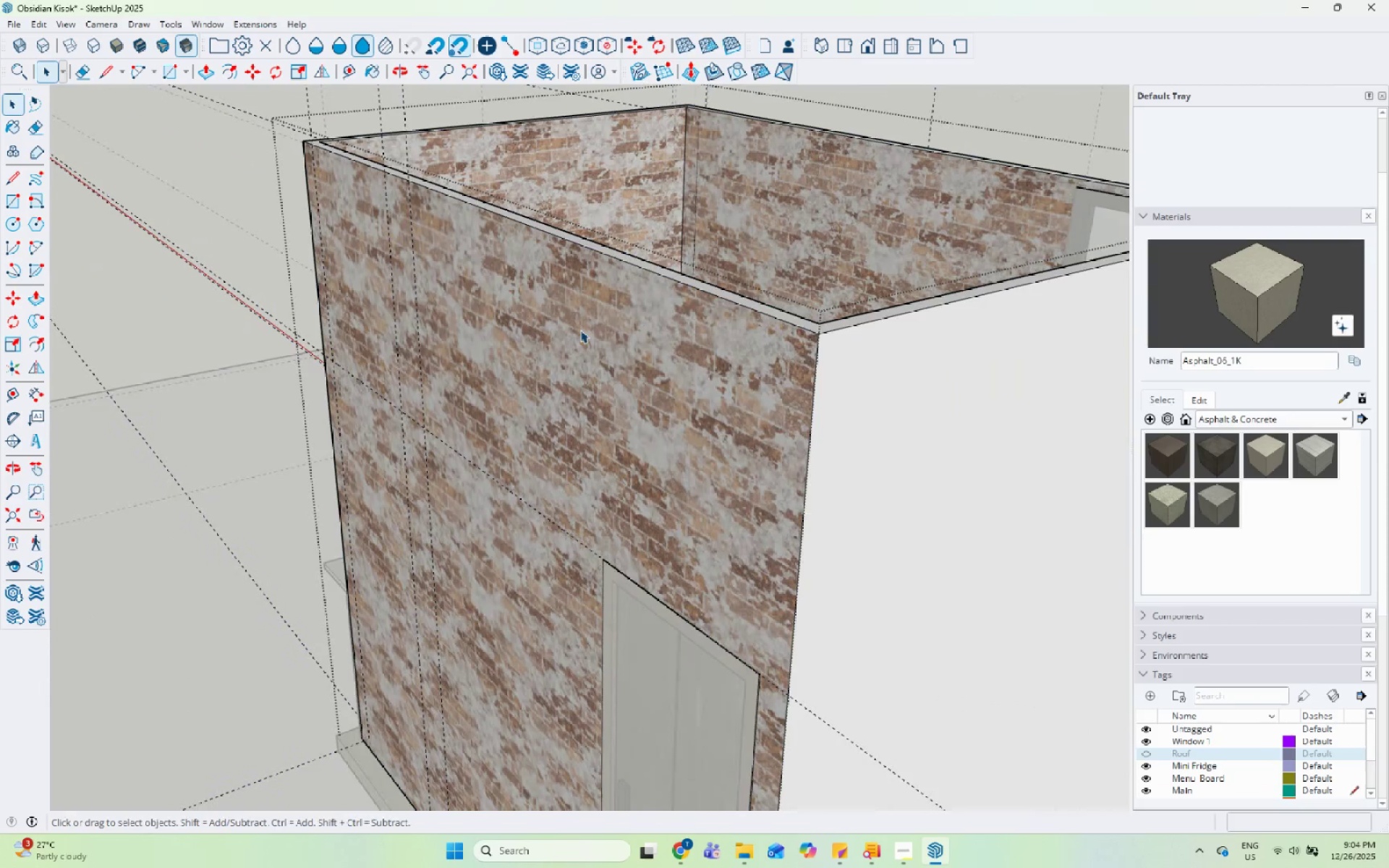 
scroll: coordinate [347, 338], scroll_direction: up, amount: 4.0
 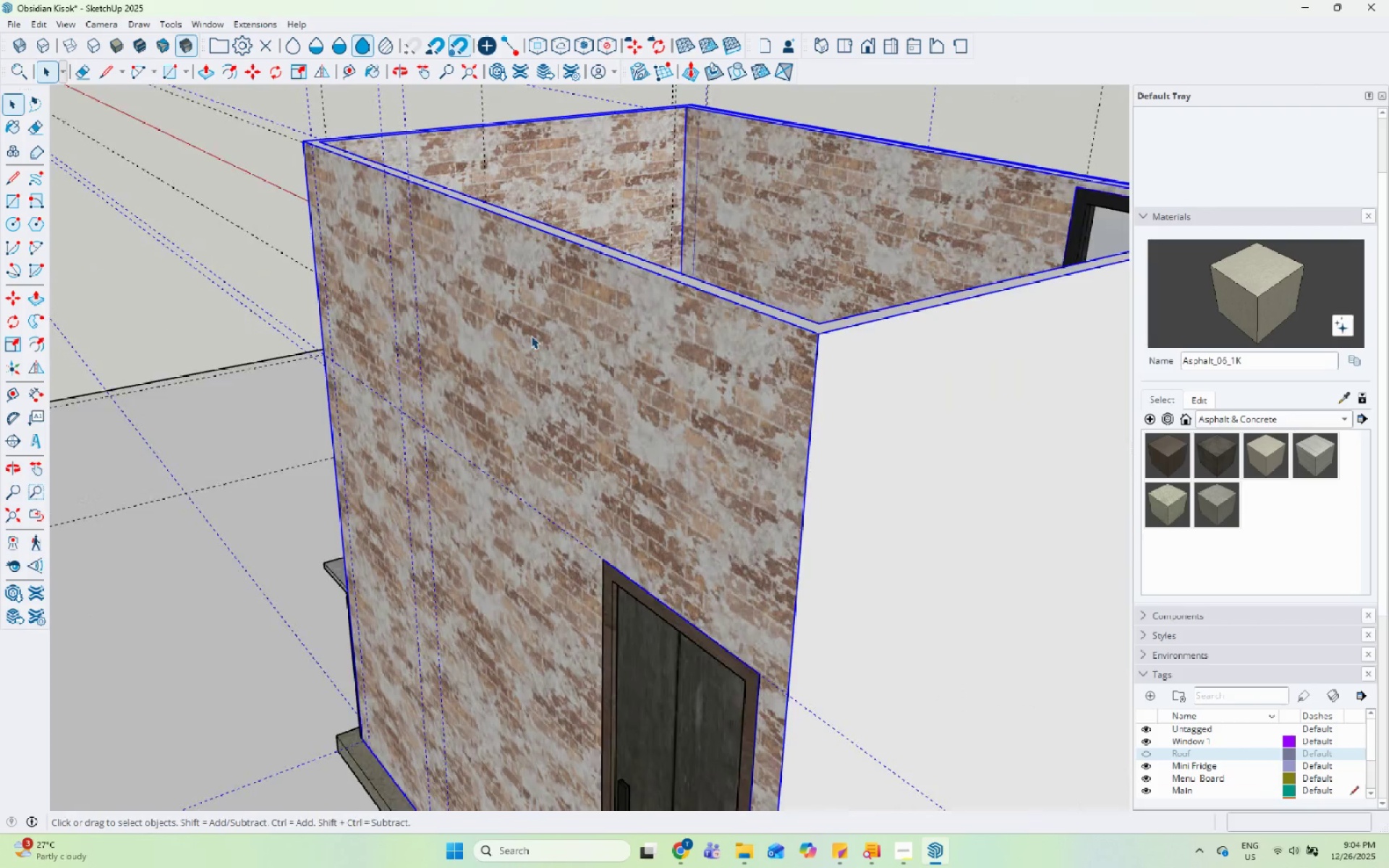 
triple_click([580, 330])
 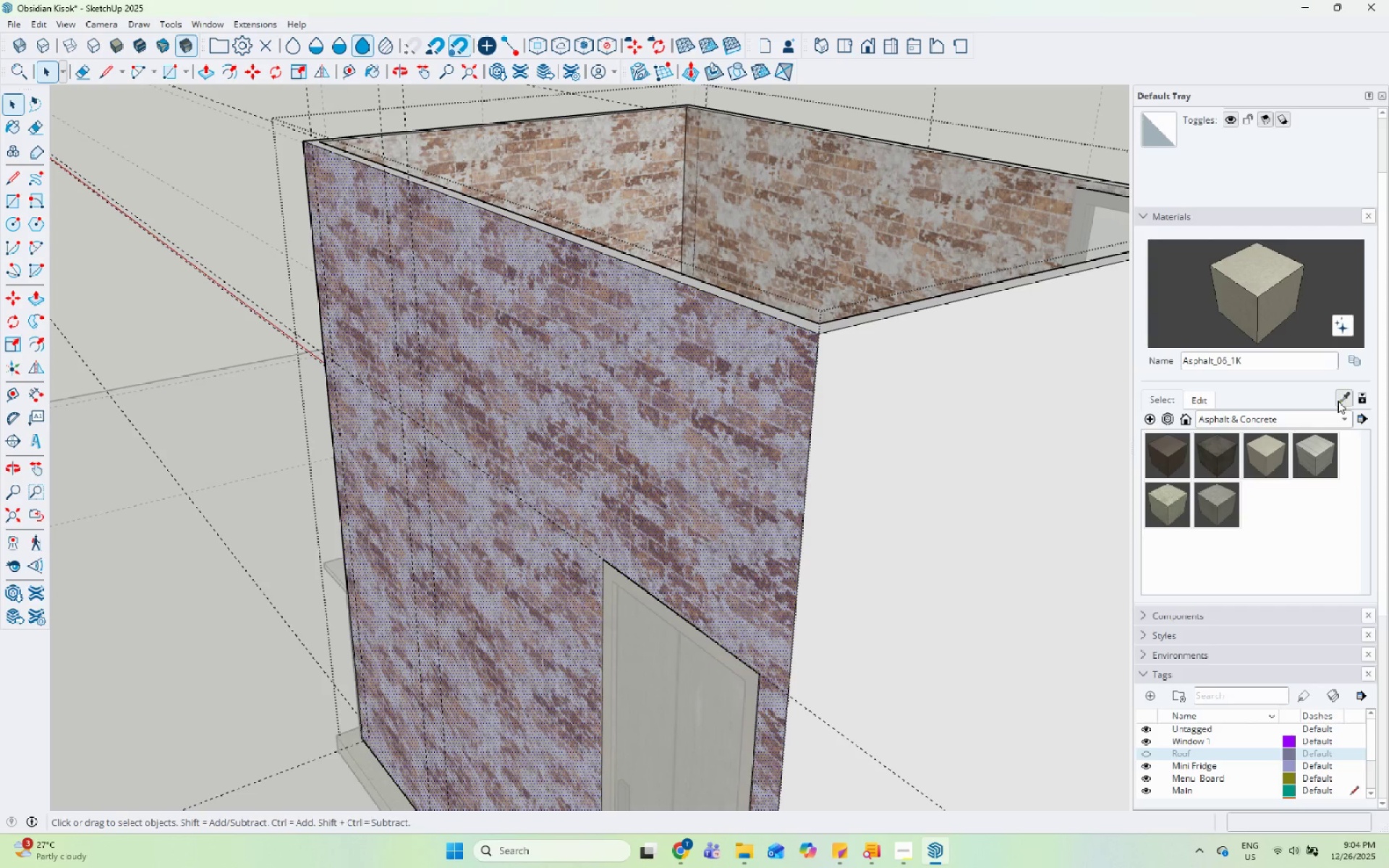 
left_click_drag(start_coordinate=[705, 412], to_coordinate=[715, 412])
 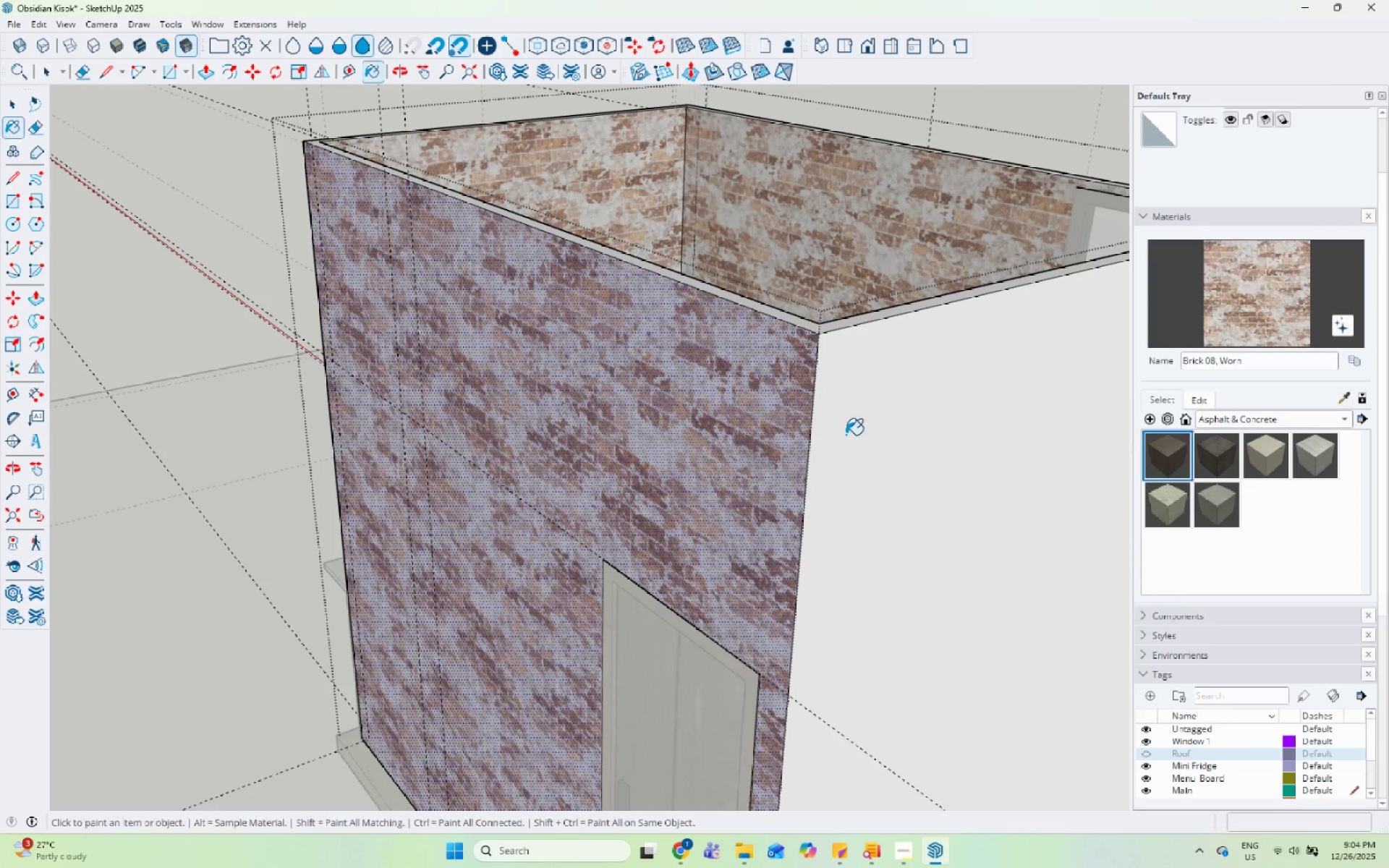 
double_click([846, 435])
 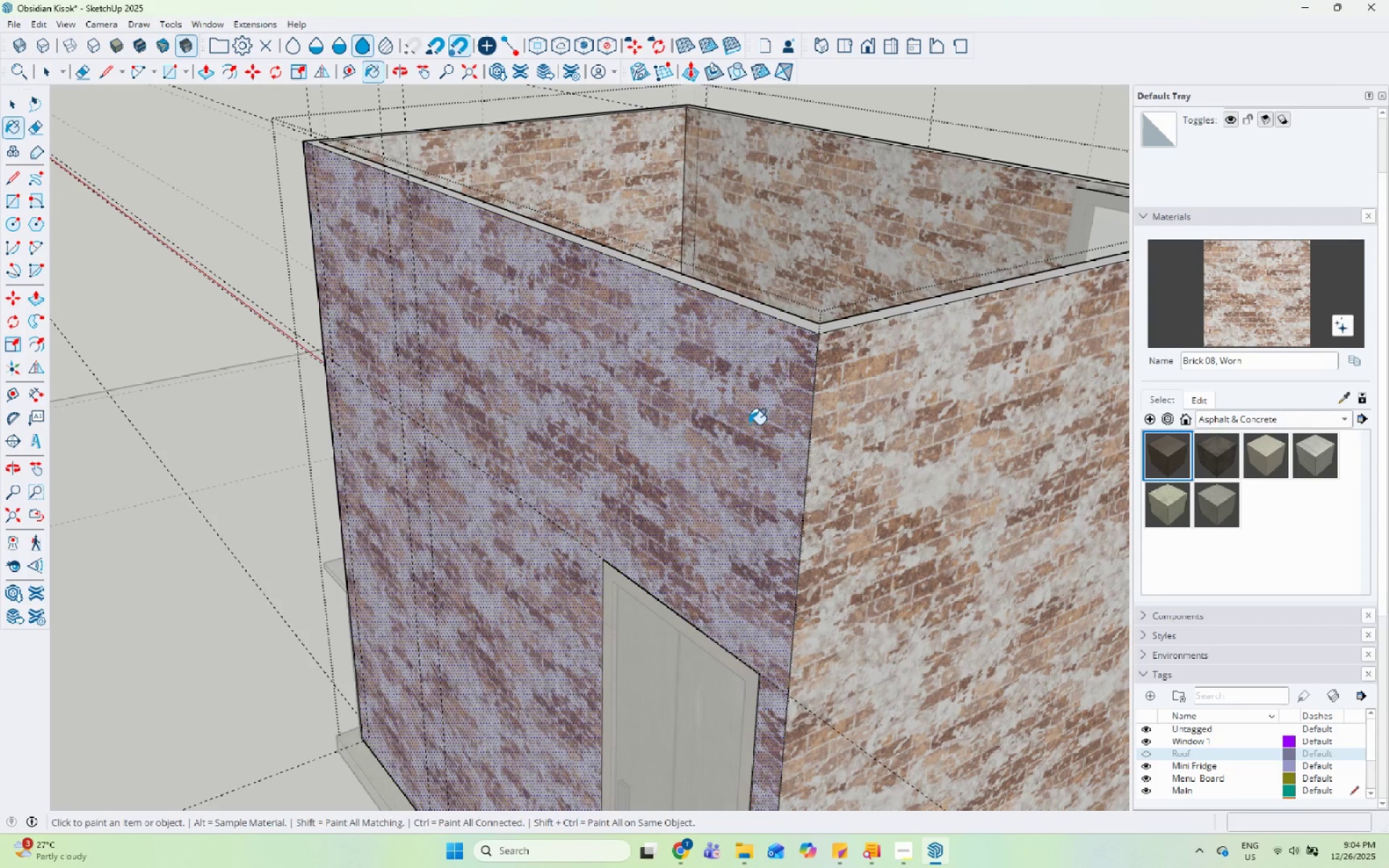 
scroll: coordinate [428, 378], scroll_direction: down, amount: 11.0
 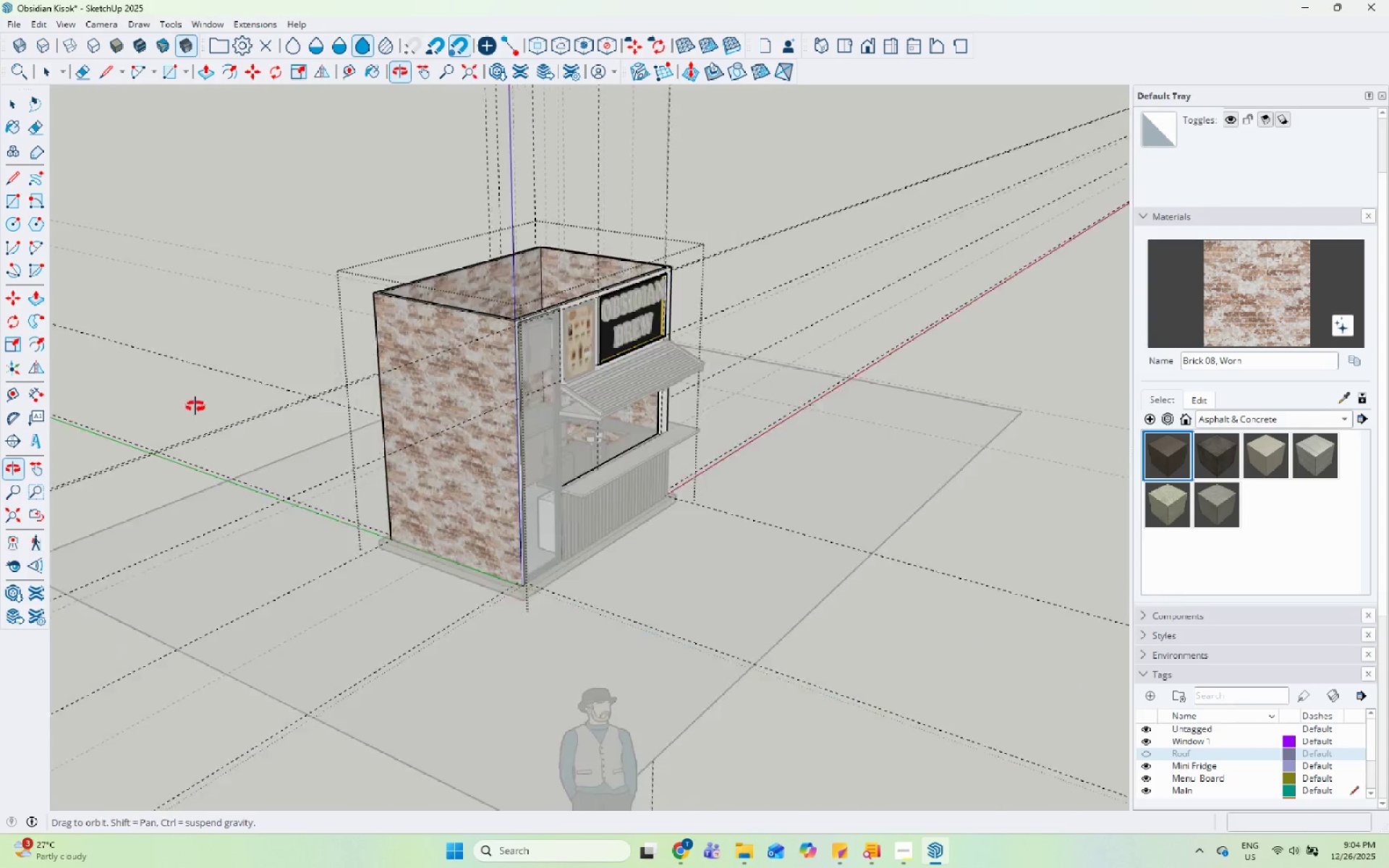 
key(Space)
 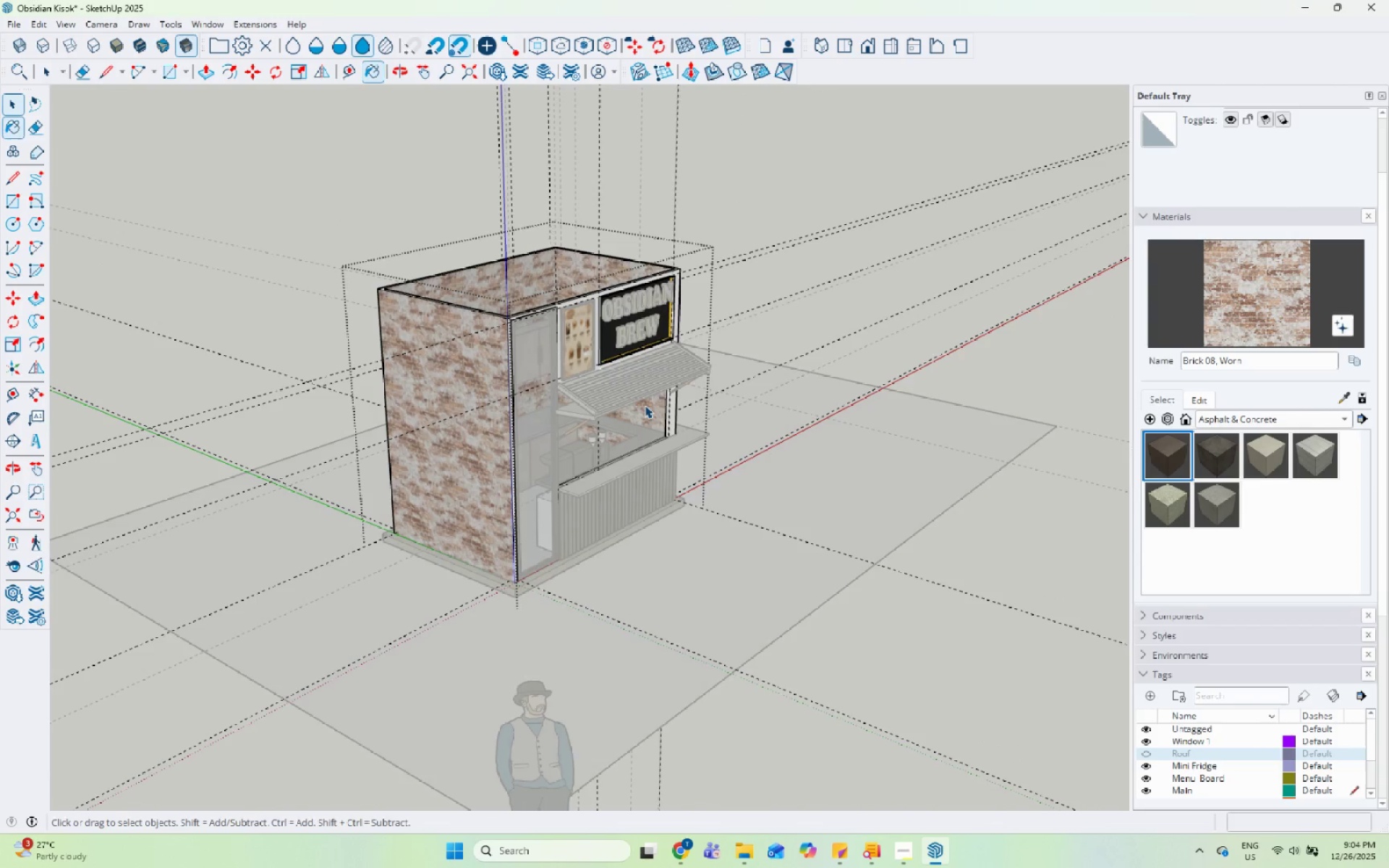 
key(Escape)
 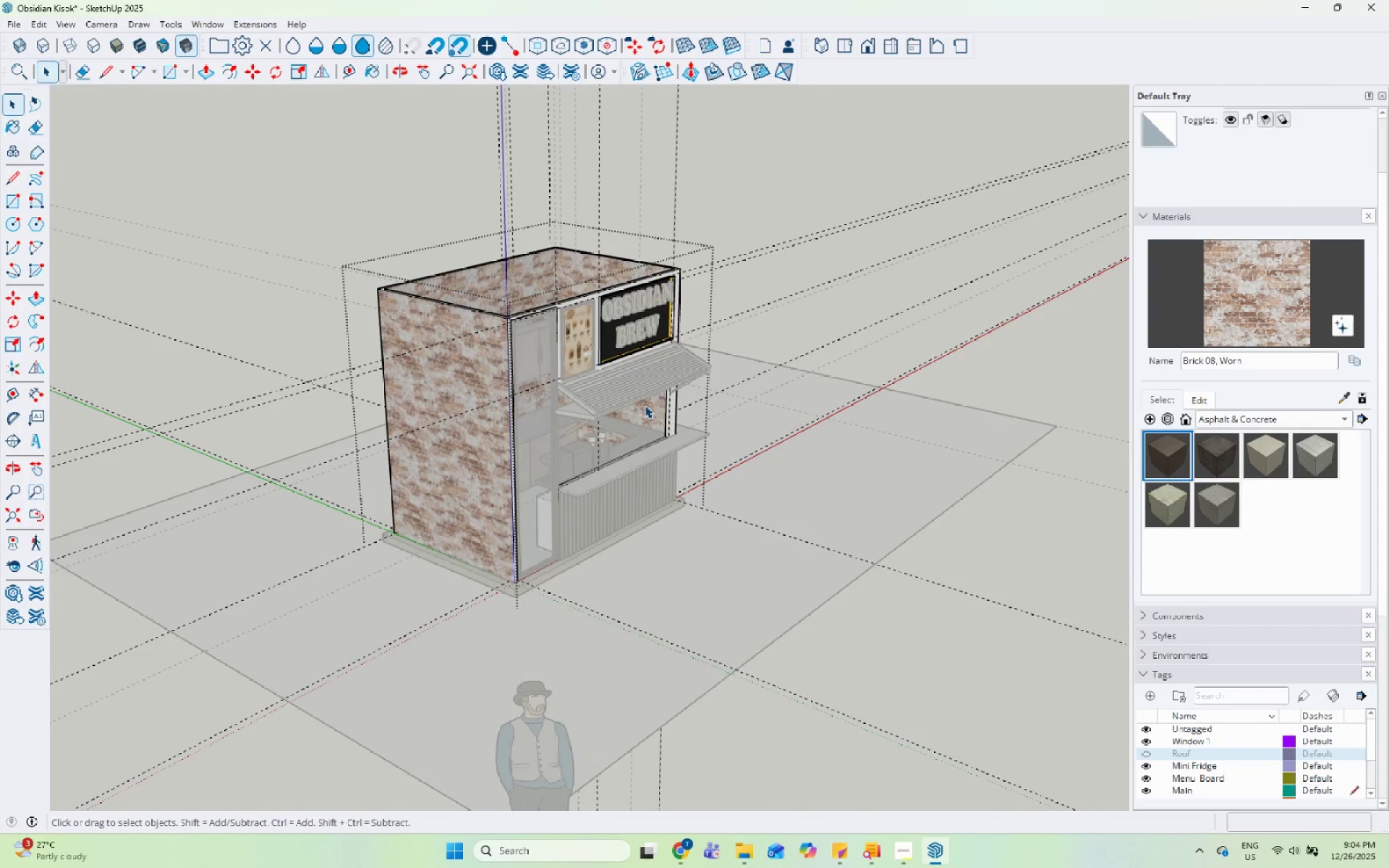 
key(Escape)
 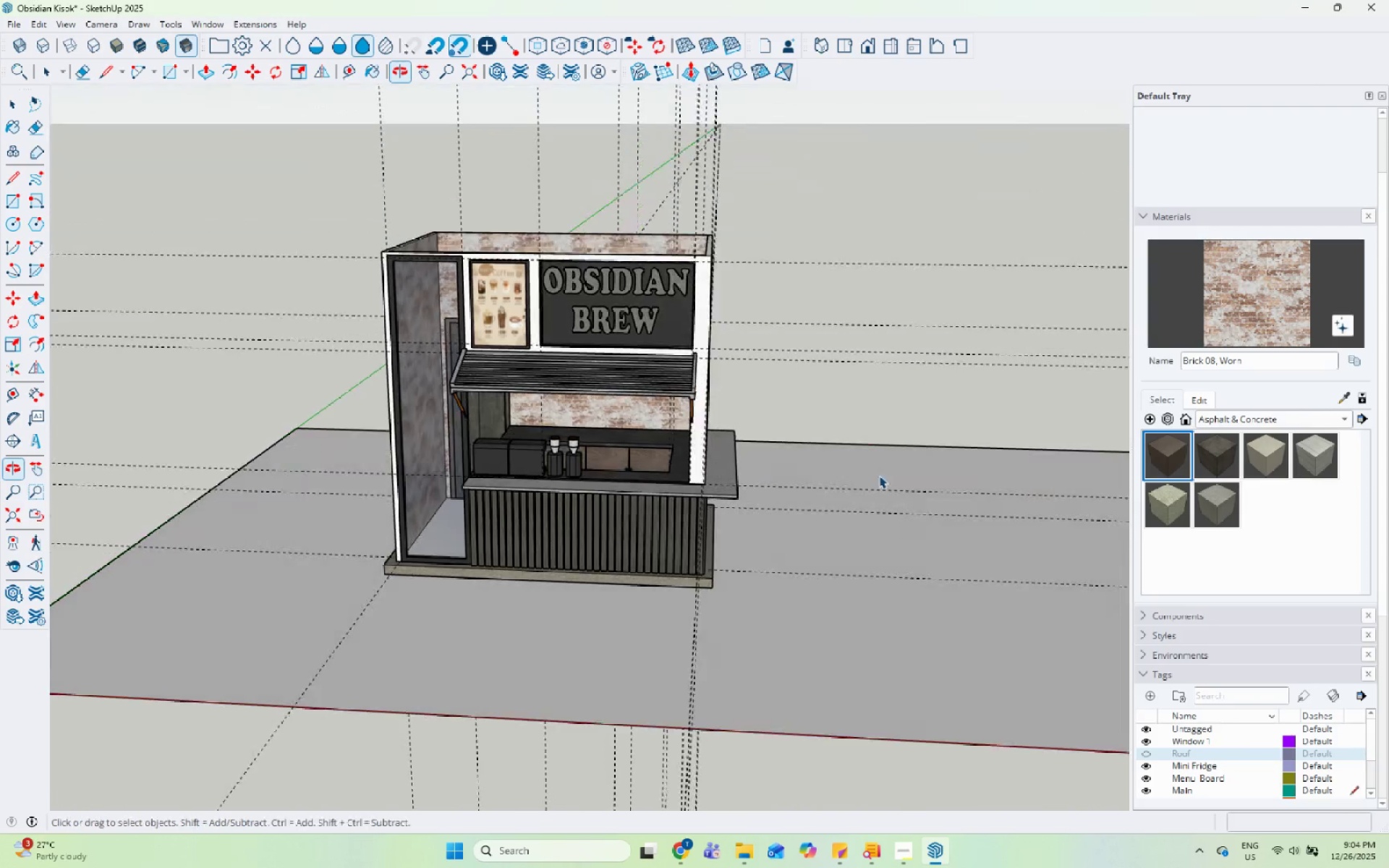 
scroll: coordinate [813, 463], scroll_direction: up, amount: 12.0
 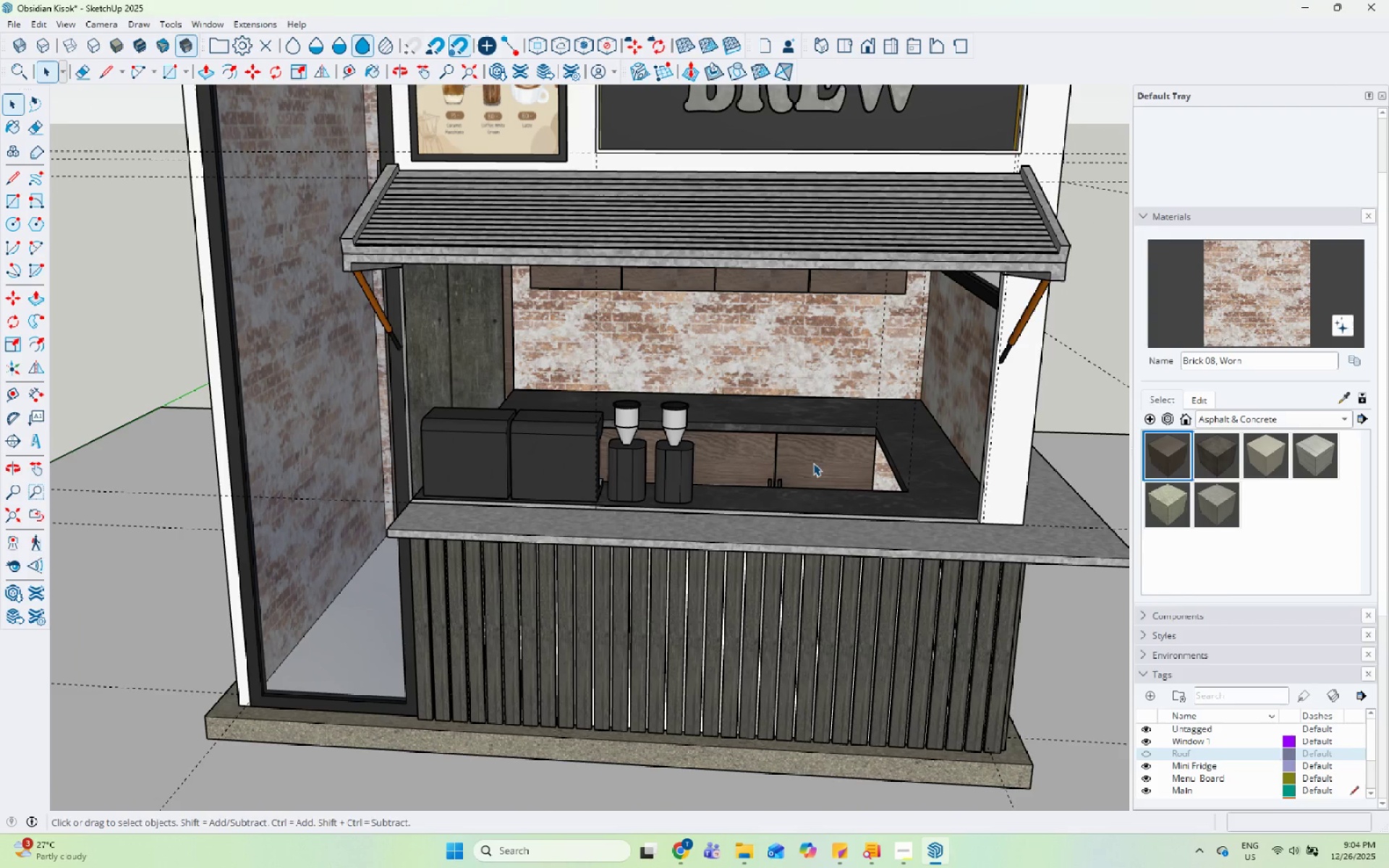 
scroll: coordinate [486, 555], scroll_direction: down, amount: 3.0
 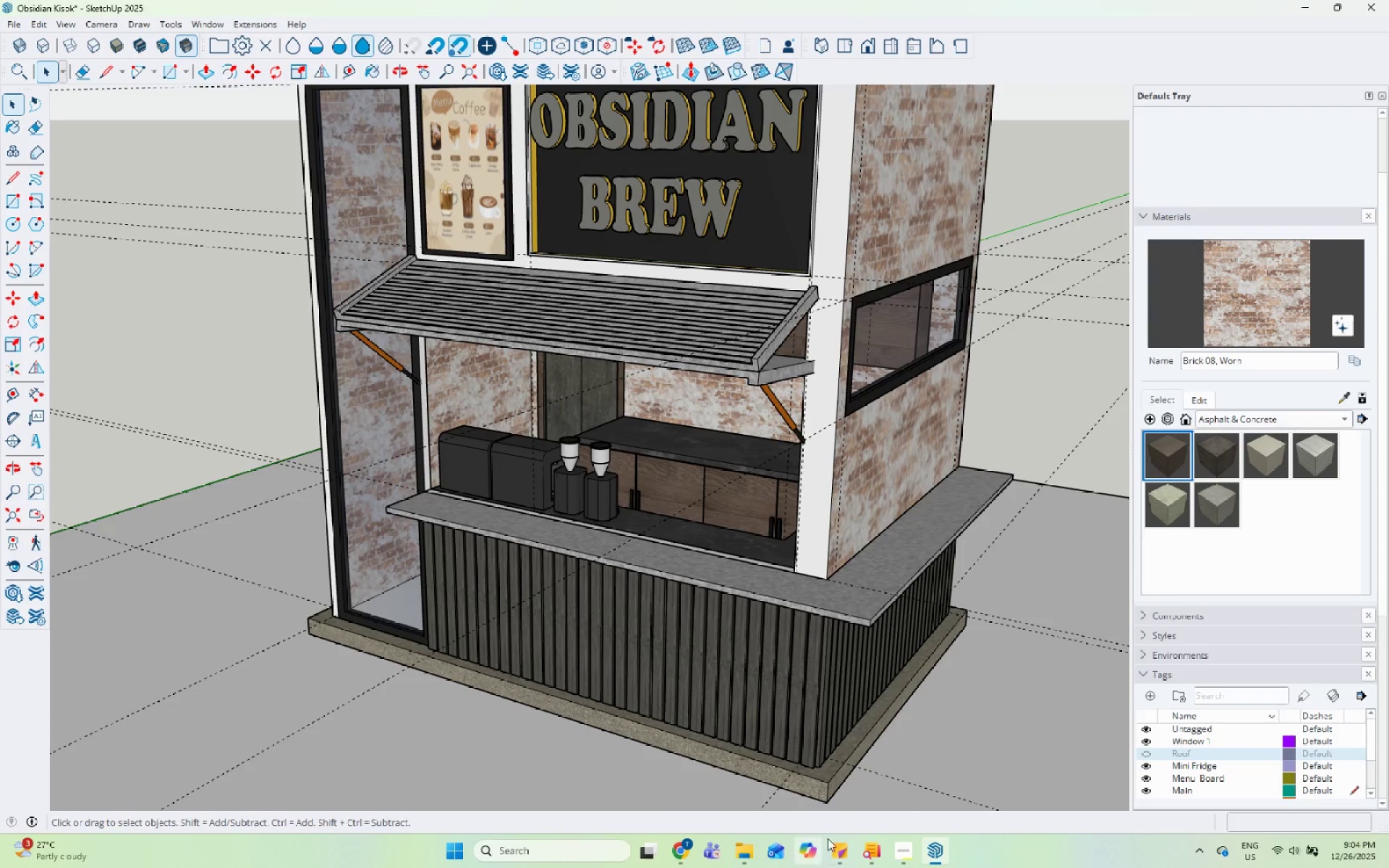 
left_click([888, 855])